 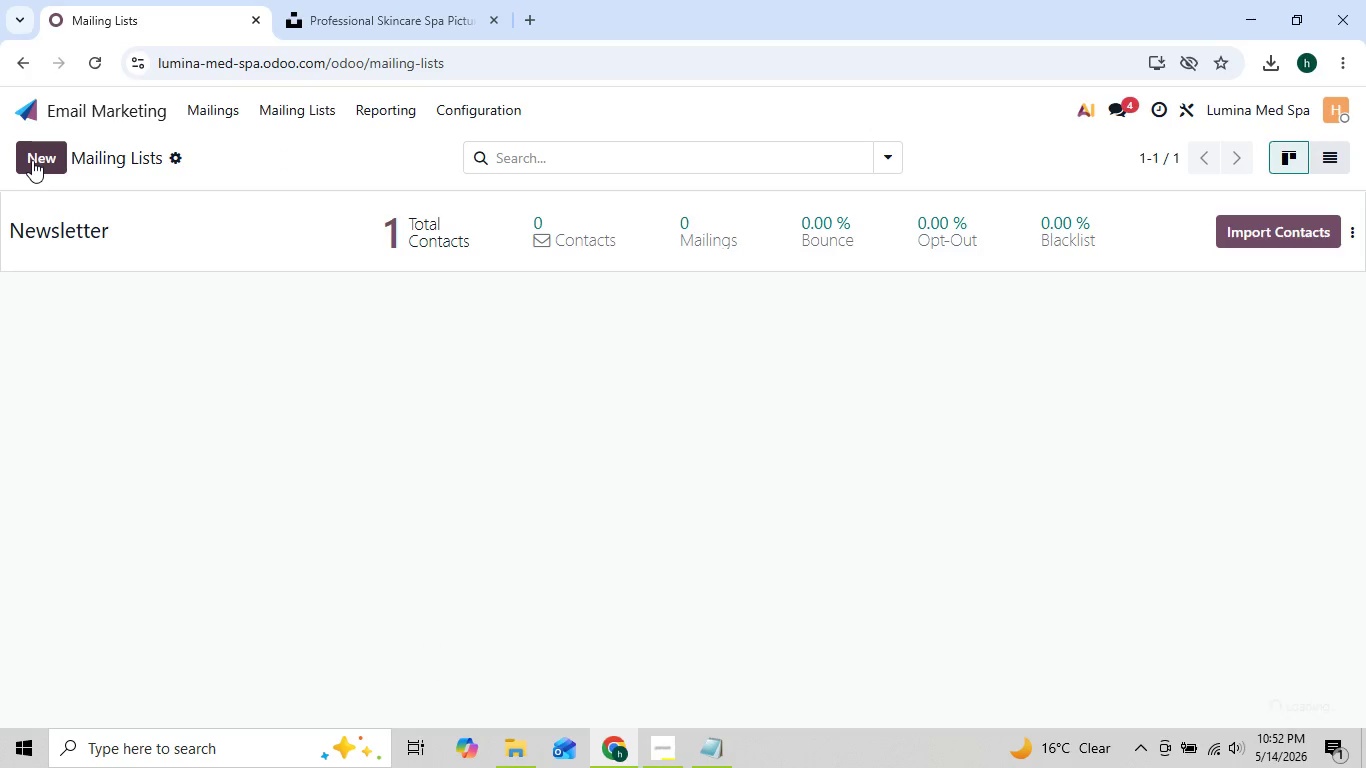 
left_click([288, 399])
 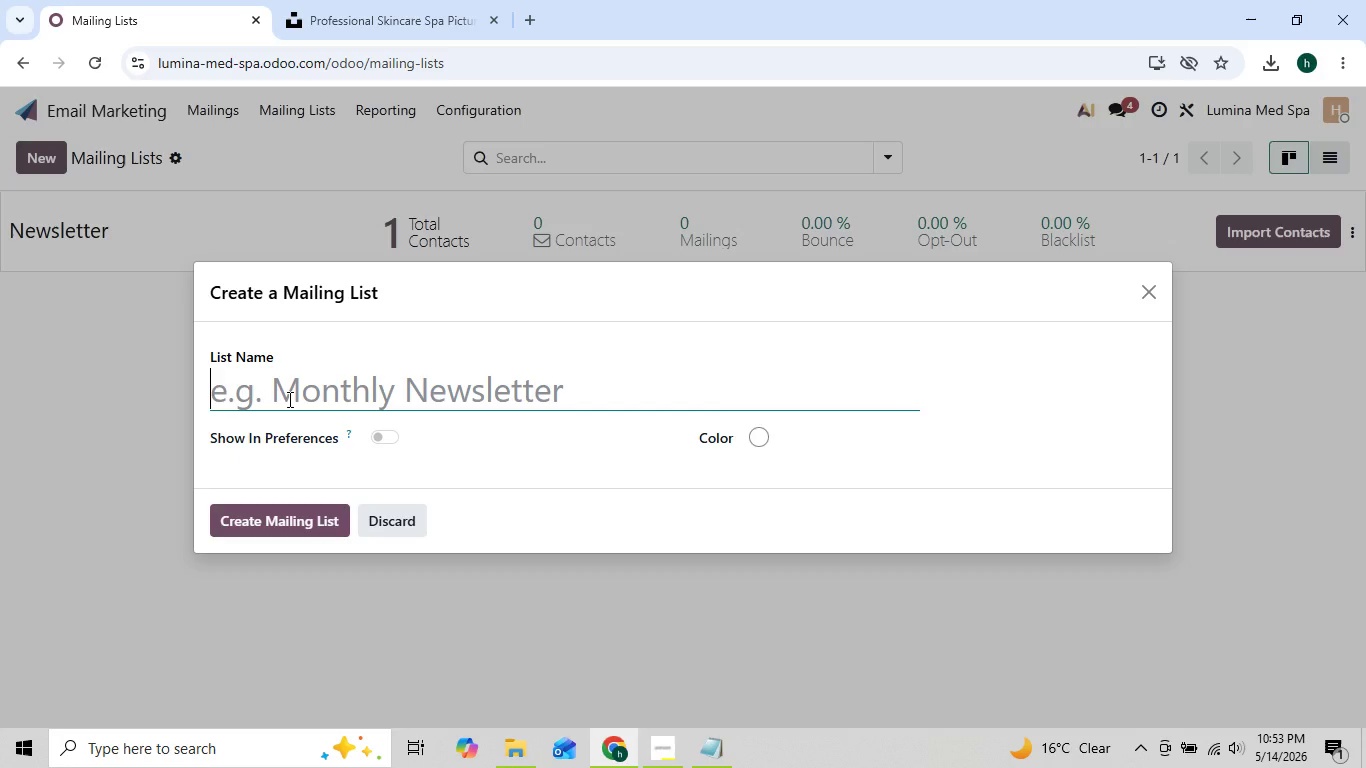 
key(Control+V)
 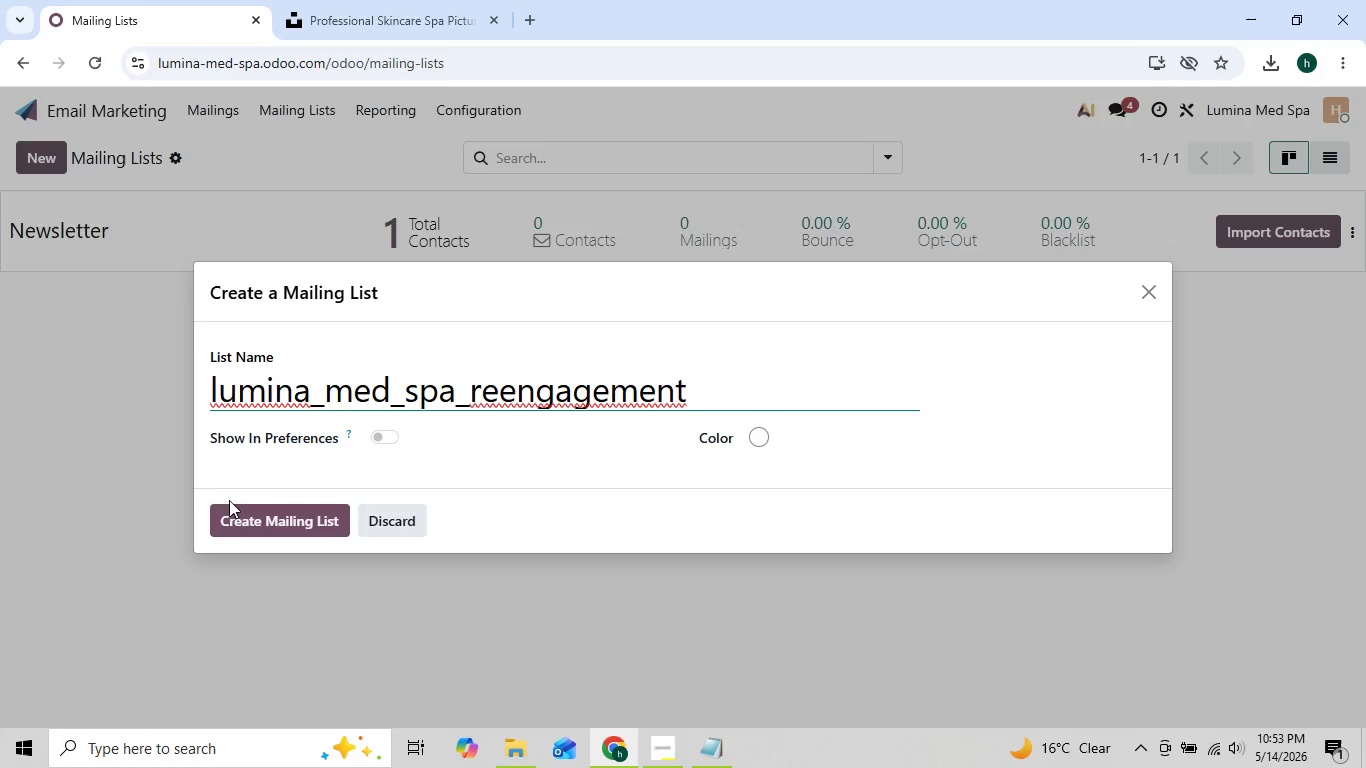 
left_click([243, 506])
 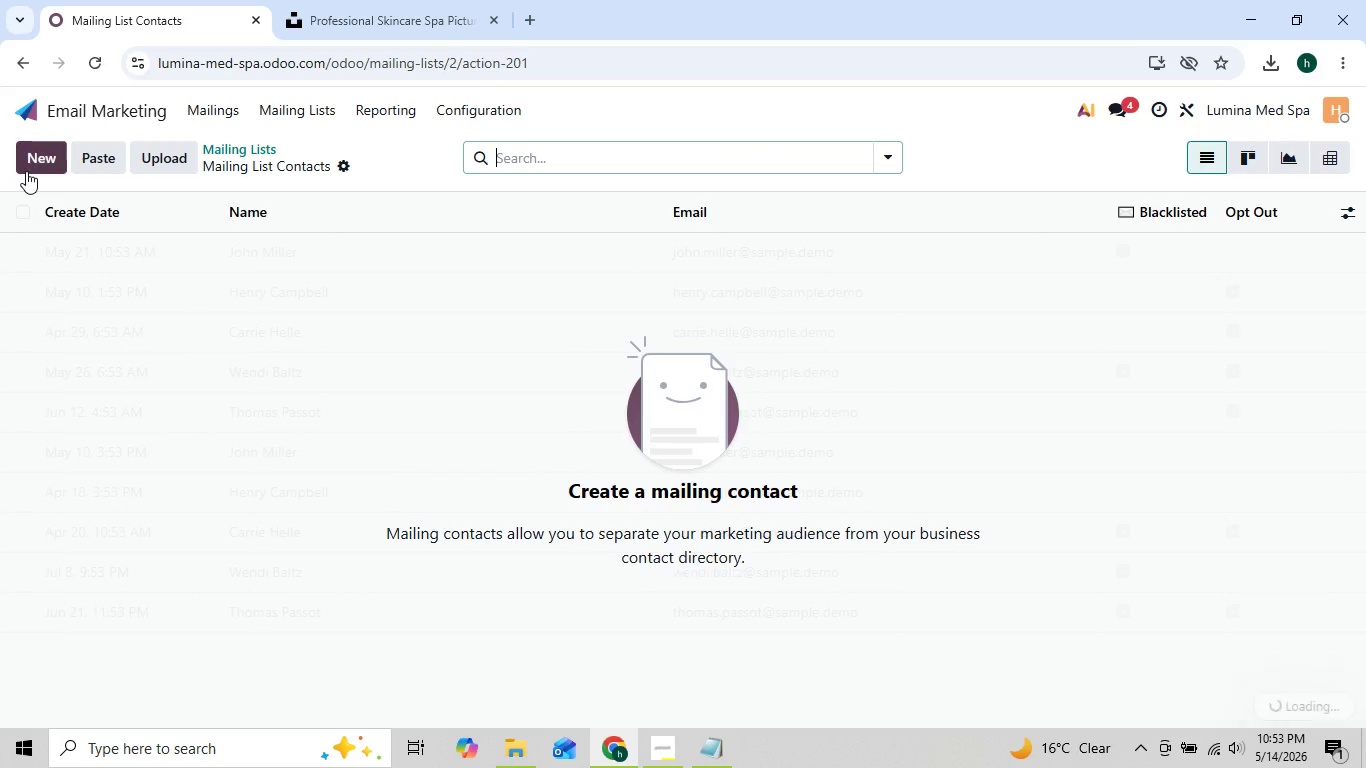 
left_click([26, 171])
 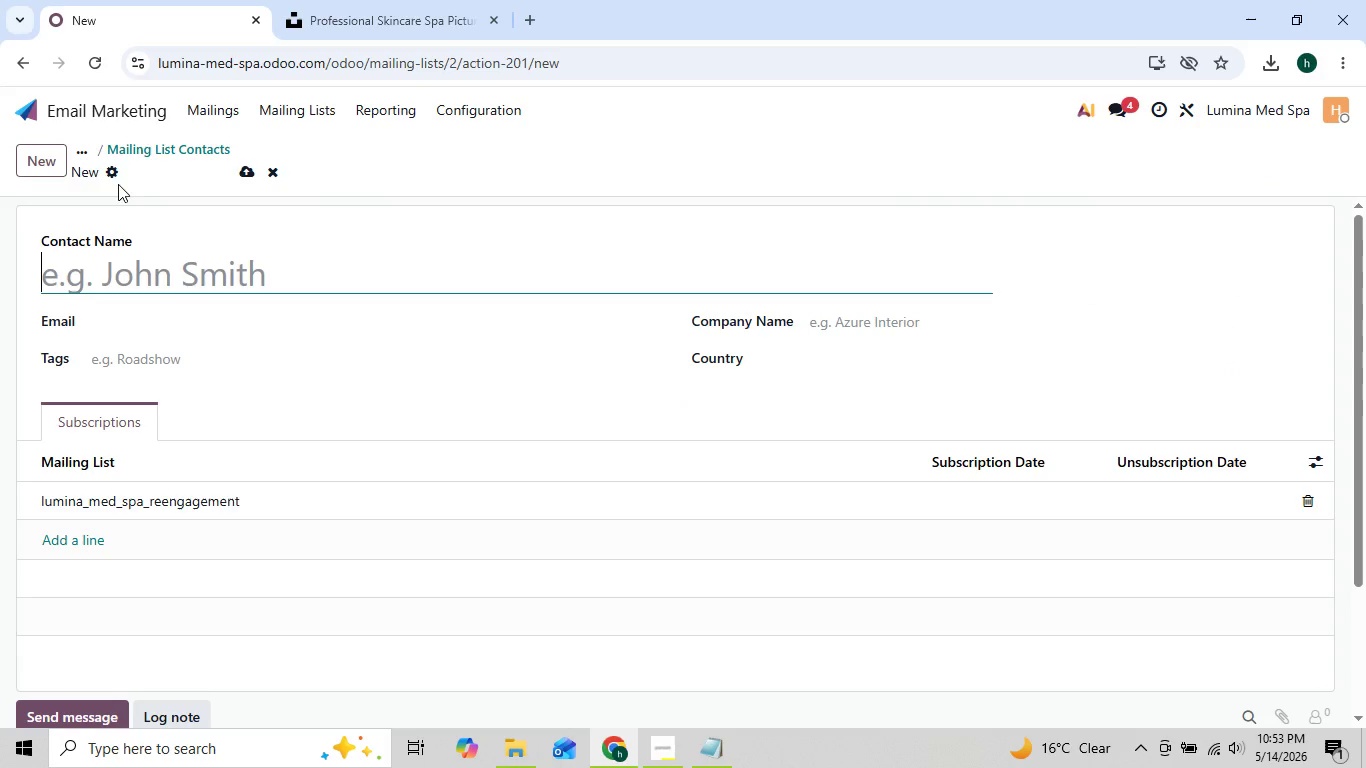 
left_click([113, 169])
 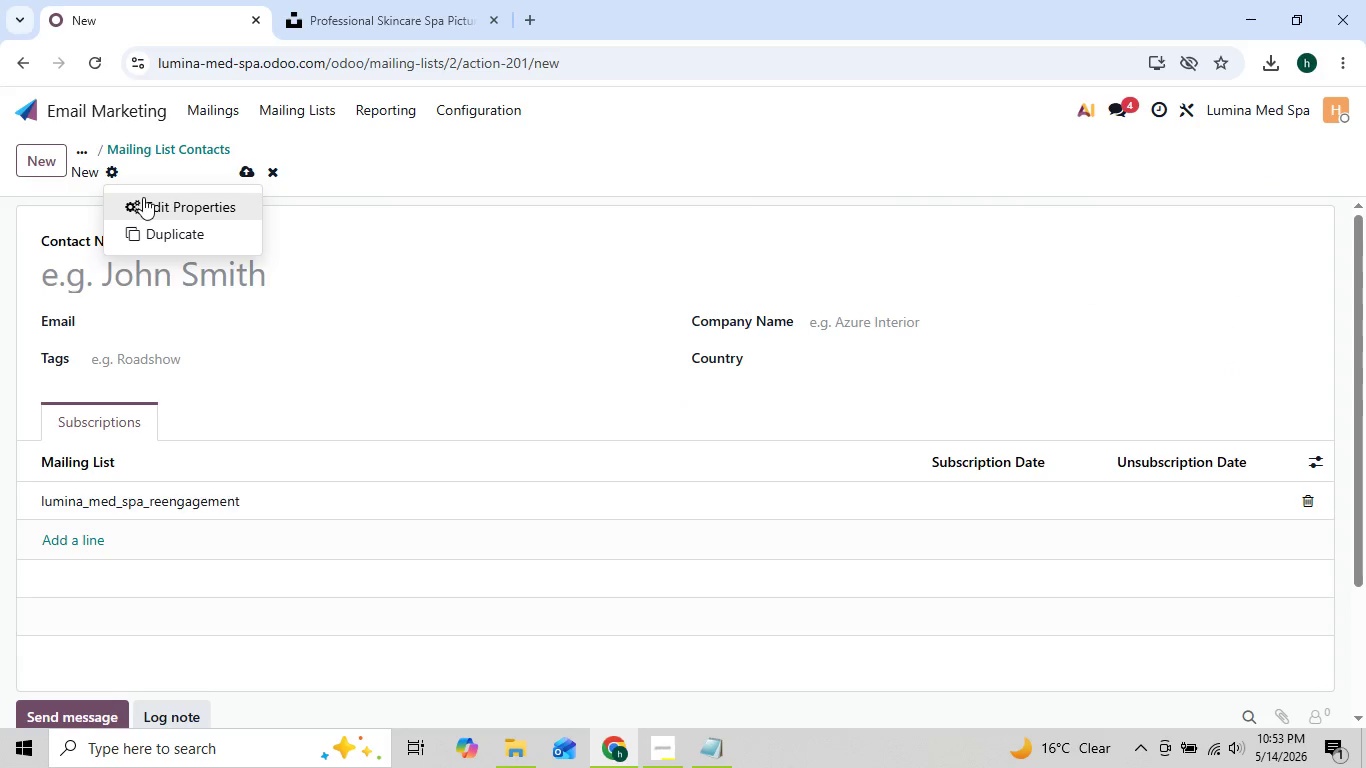 
left_click([143, 197])
 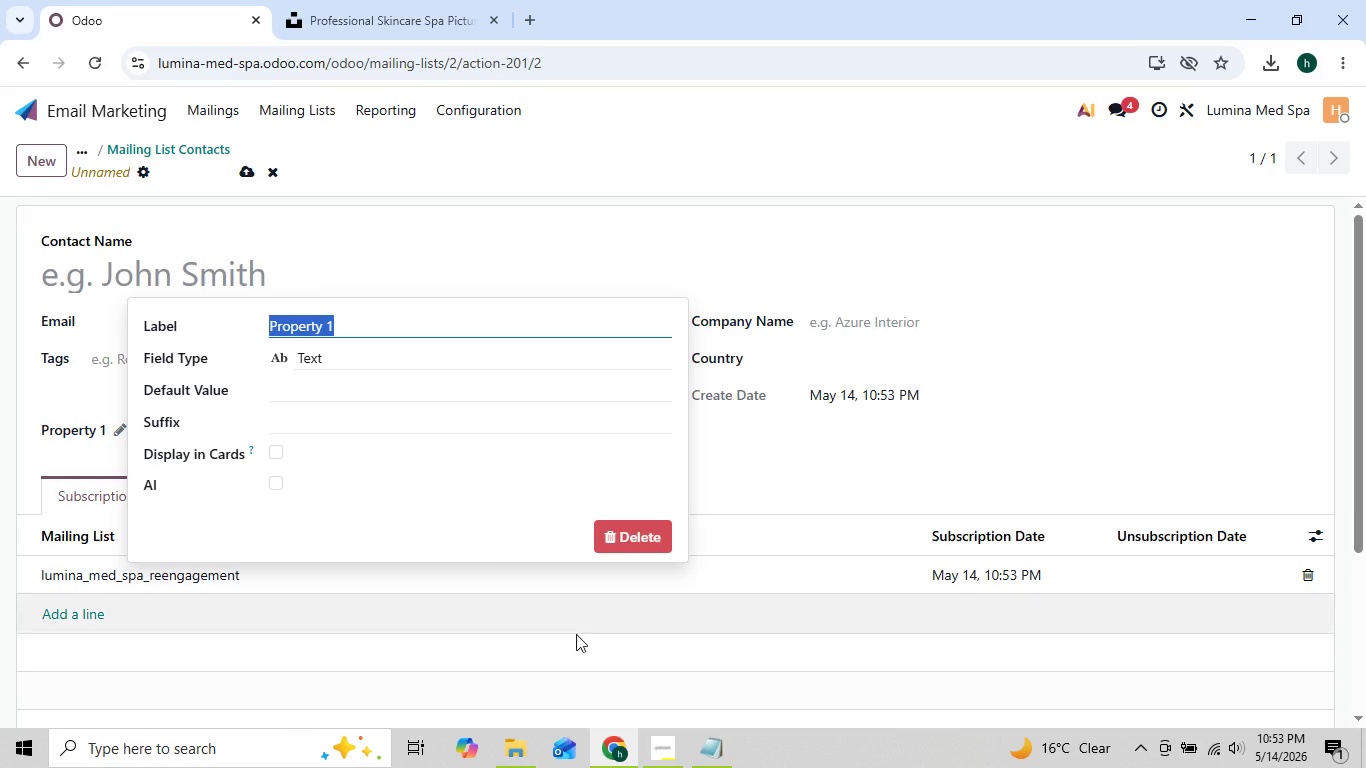 
left_click([739, 767])
 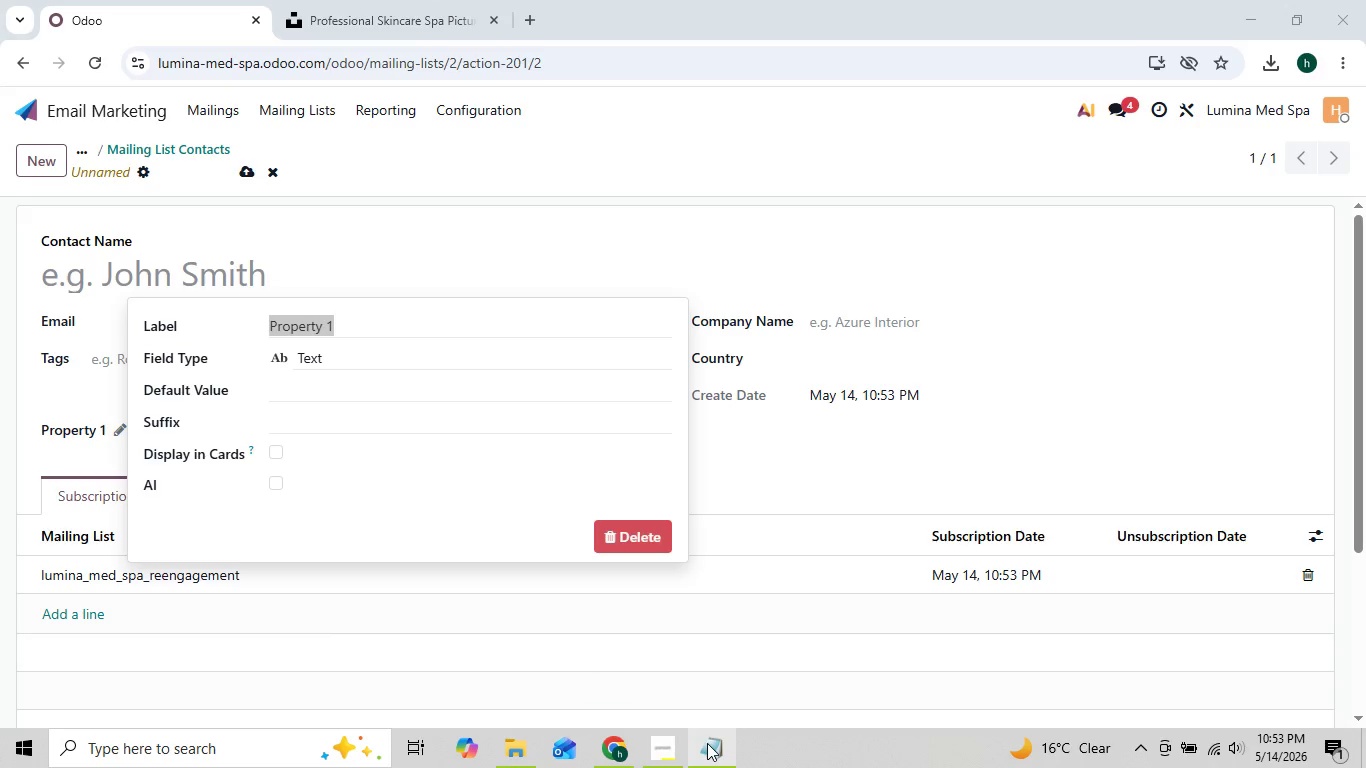 
left_click([707, 743])
 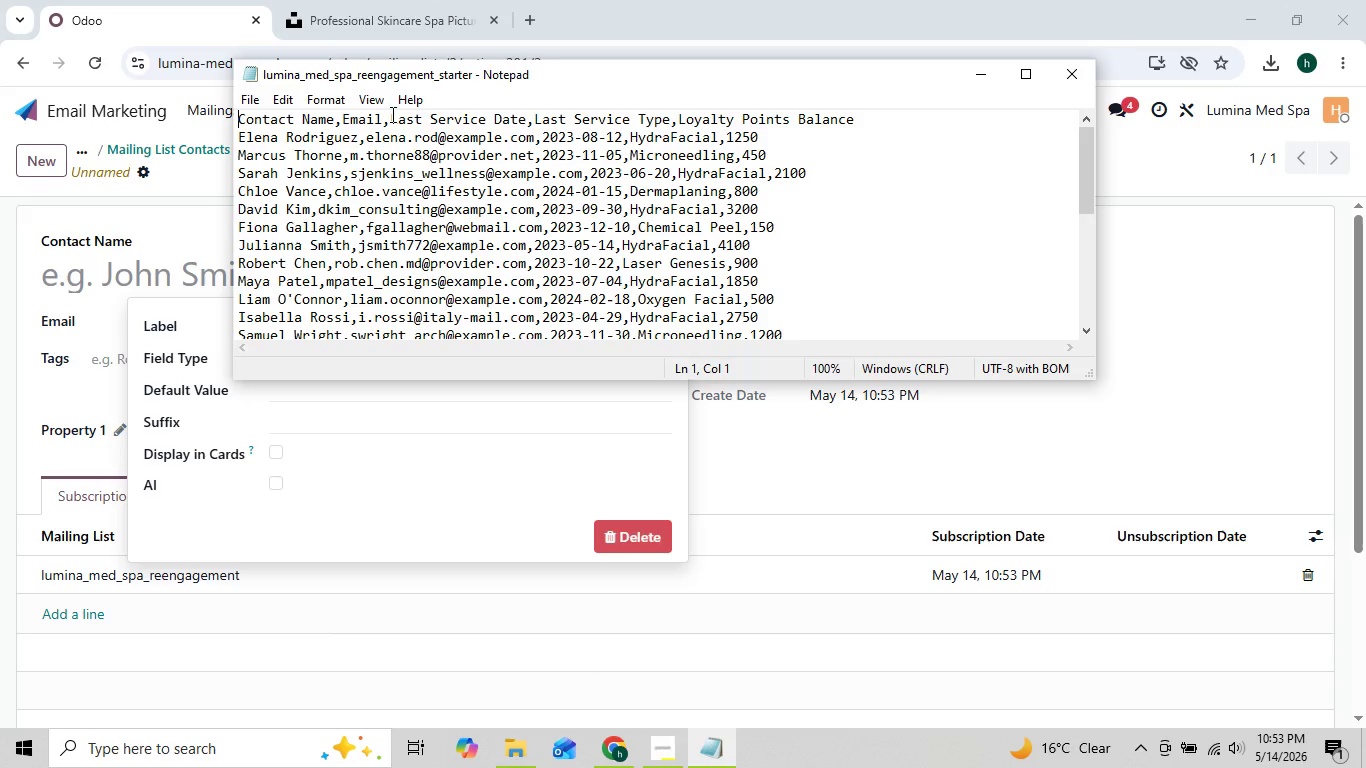 
left_click_drag(start_coordinate=[393, 114], to_coordinate=[526, 116])
 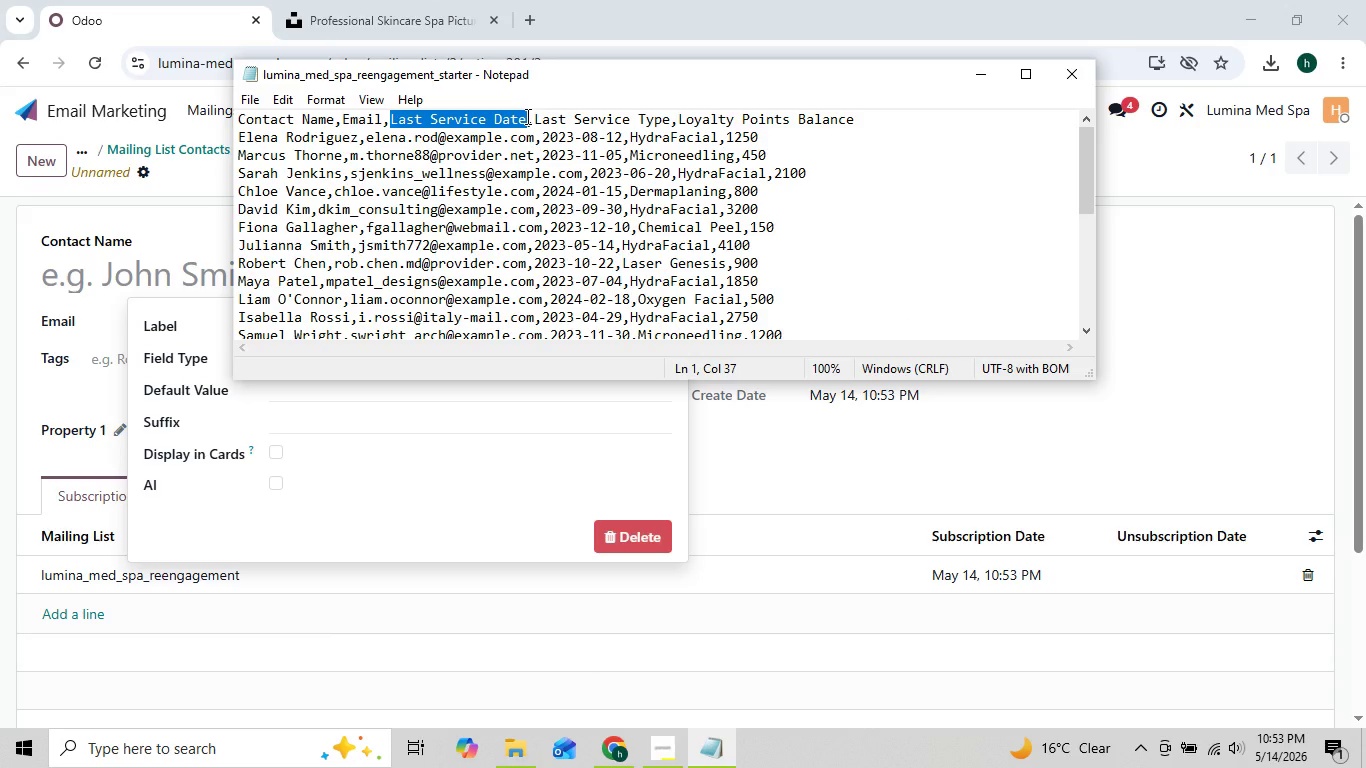 
key(Control+C)
 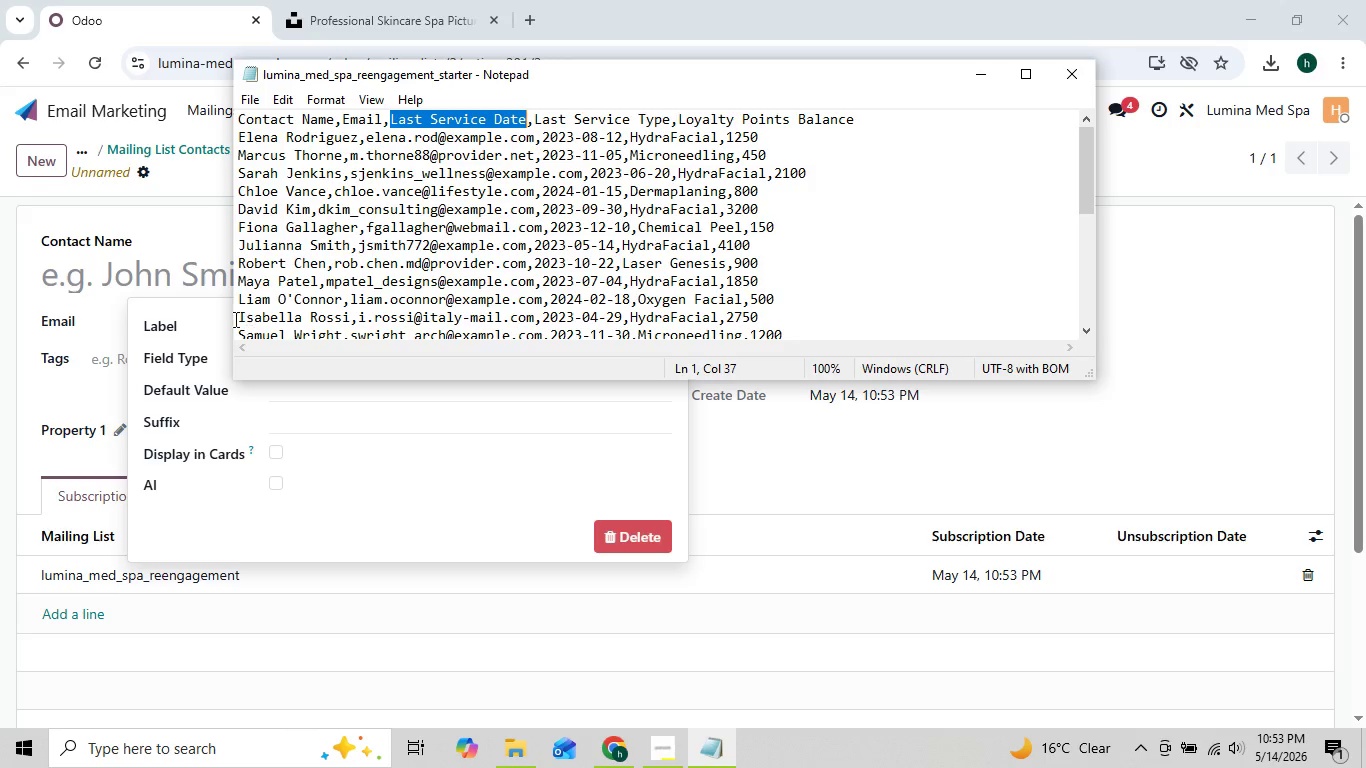 
left_click([220, 319])
 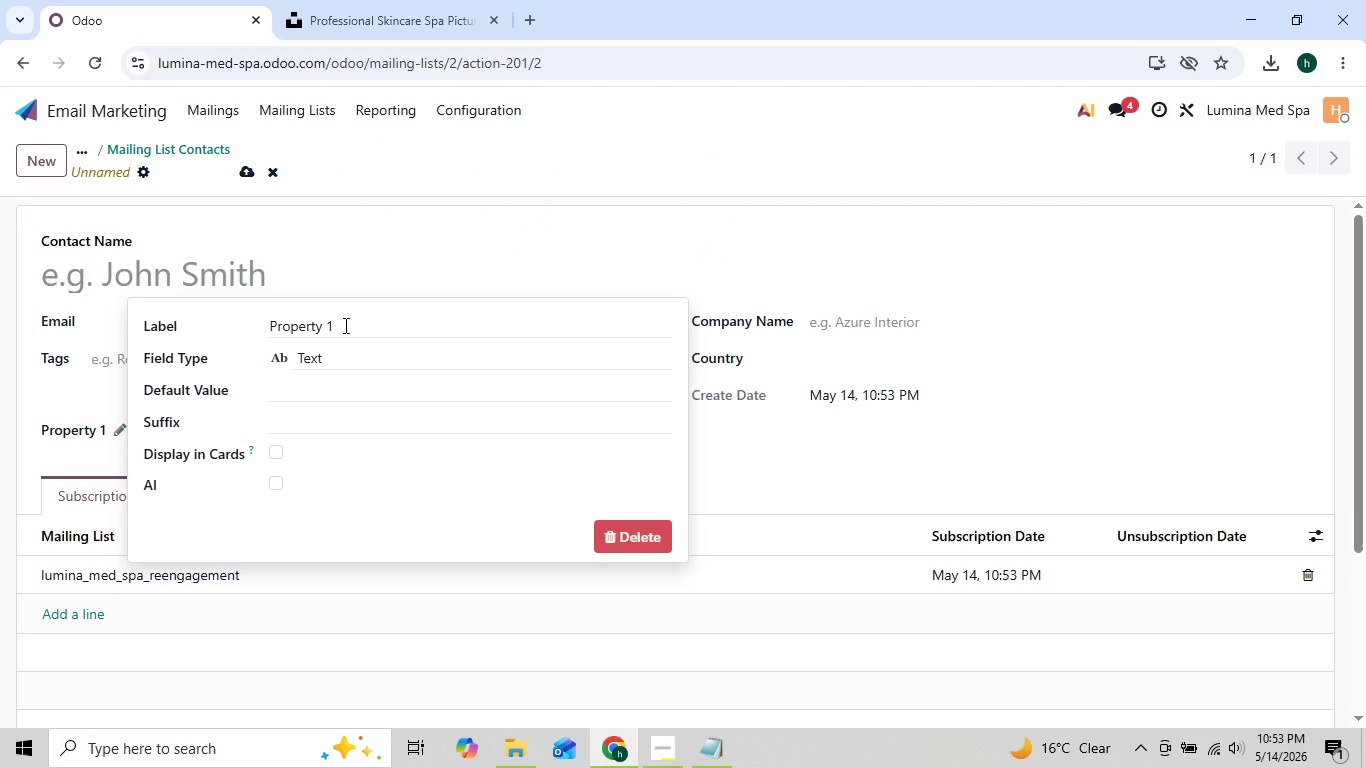 
left_click([345, 325])
 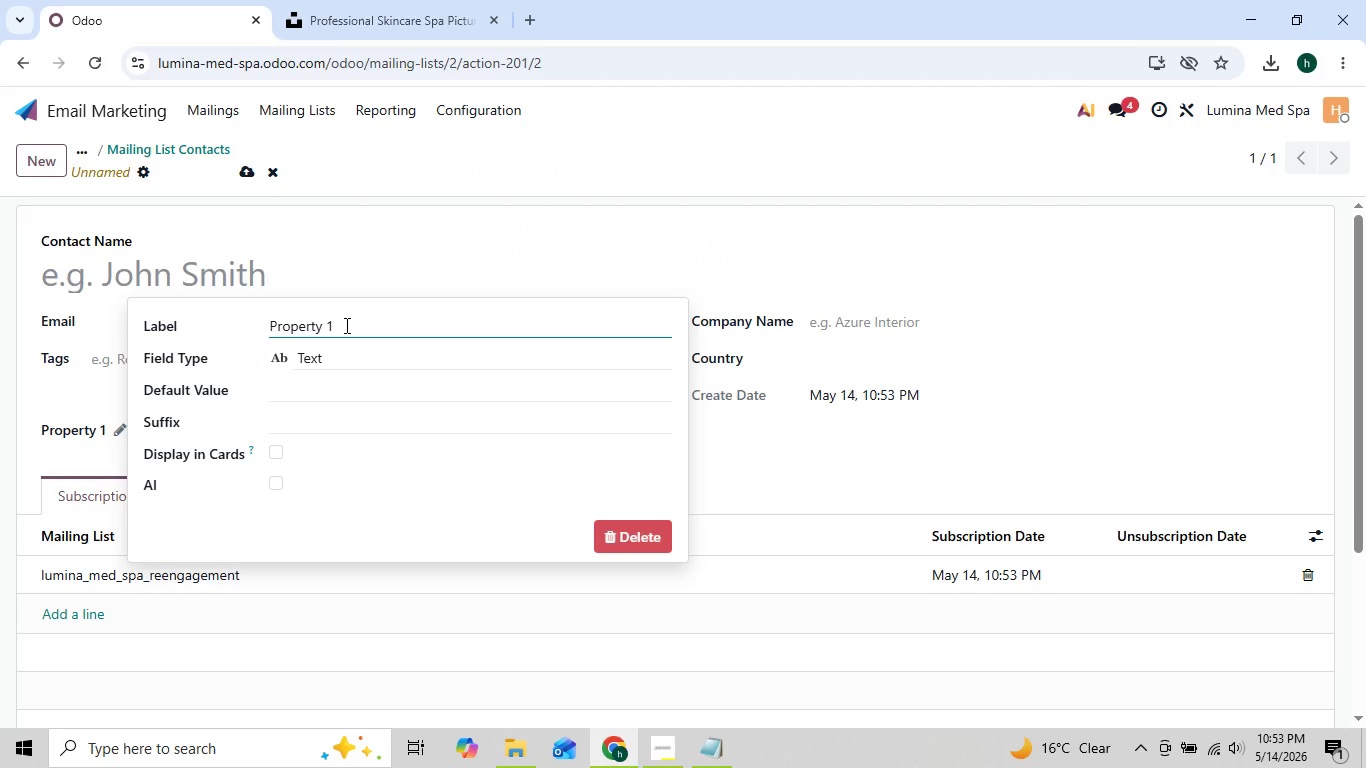 
hold_key(key=Backspace, duration=0.72)
 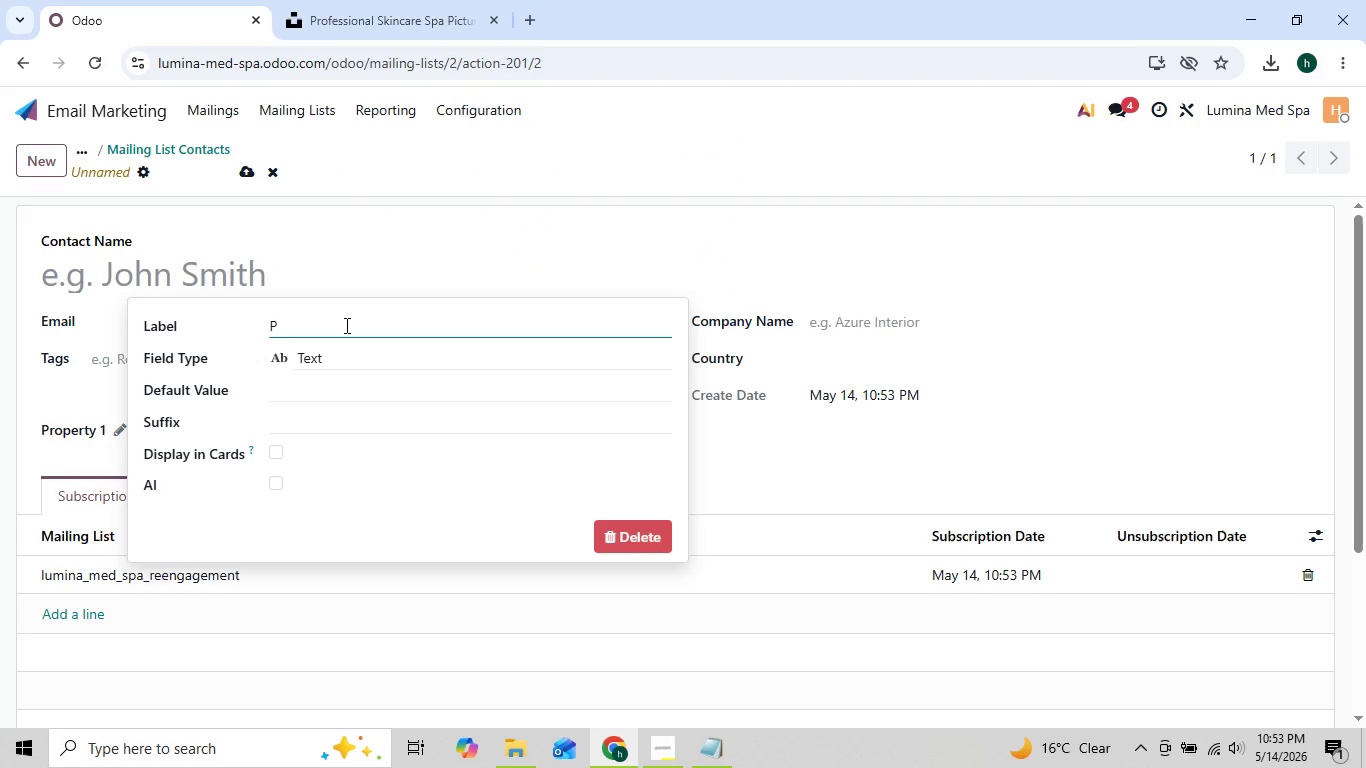 
key(Backspace)
 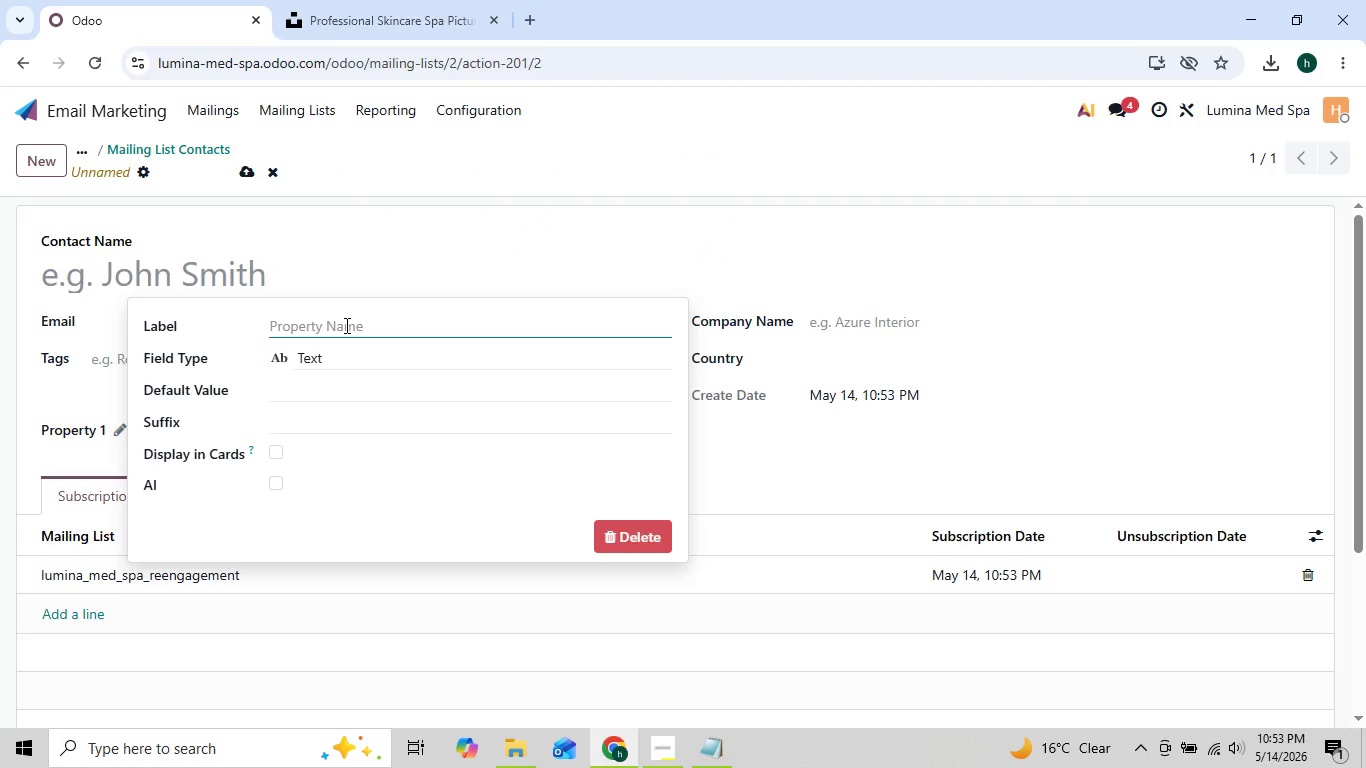 
key(Control+V)
 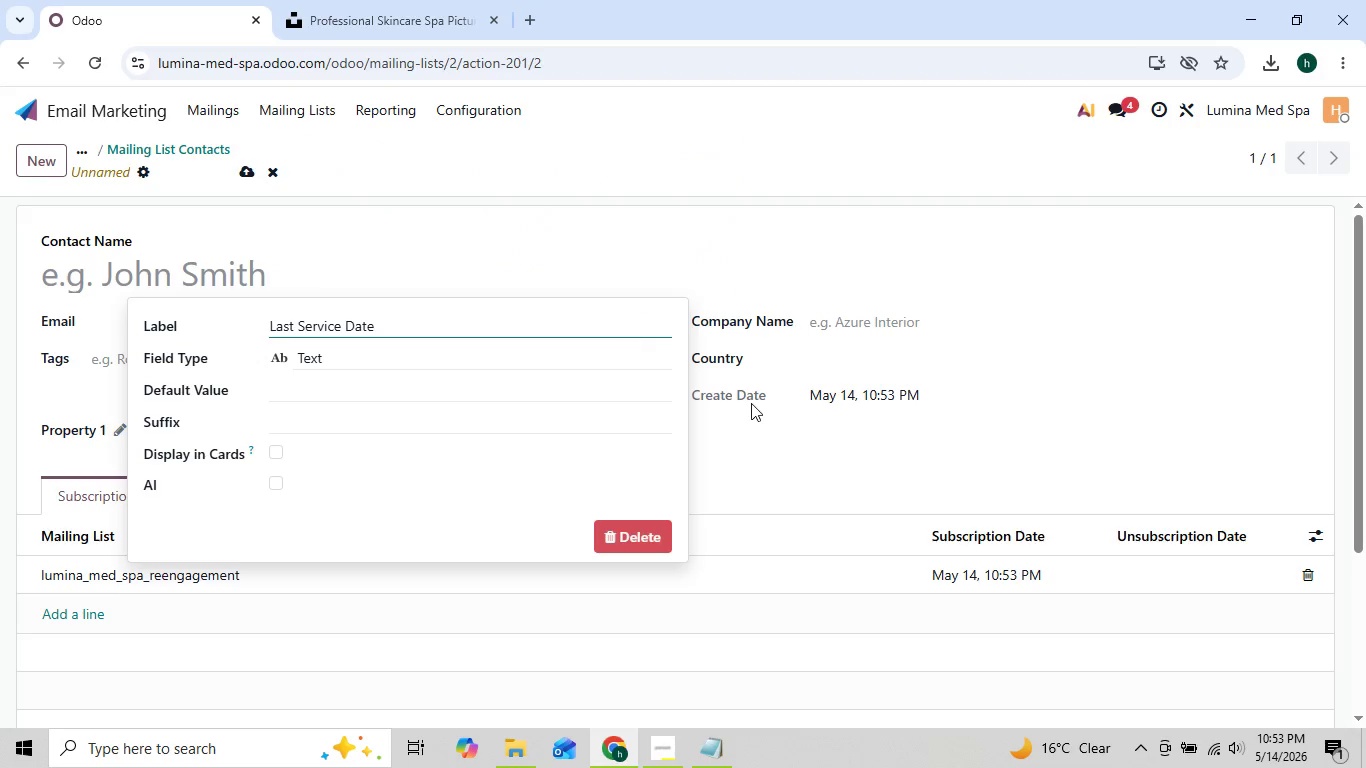 
left_click([751, 403])
 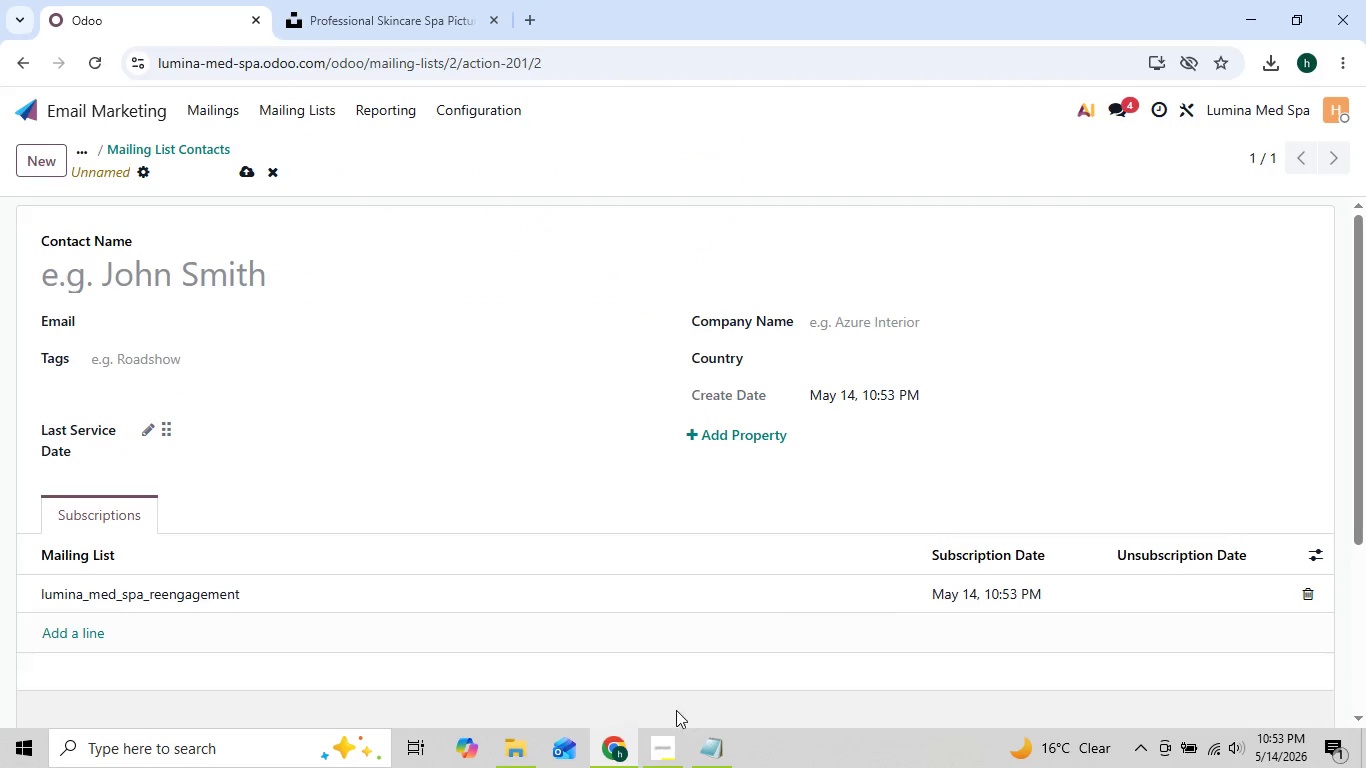 
left_click([717, 744])
 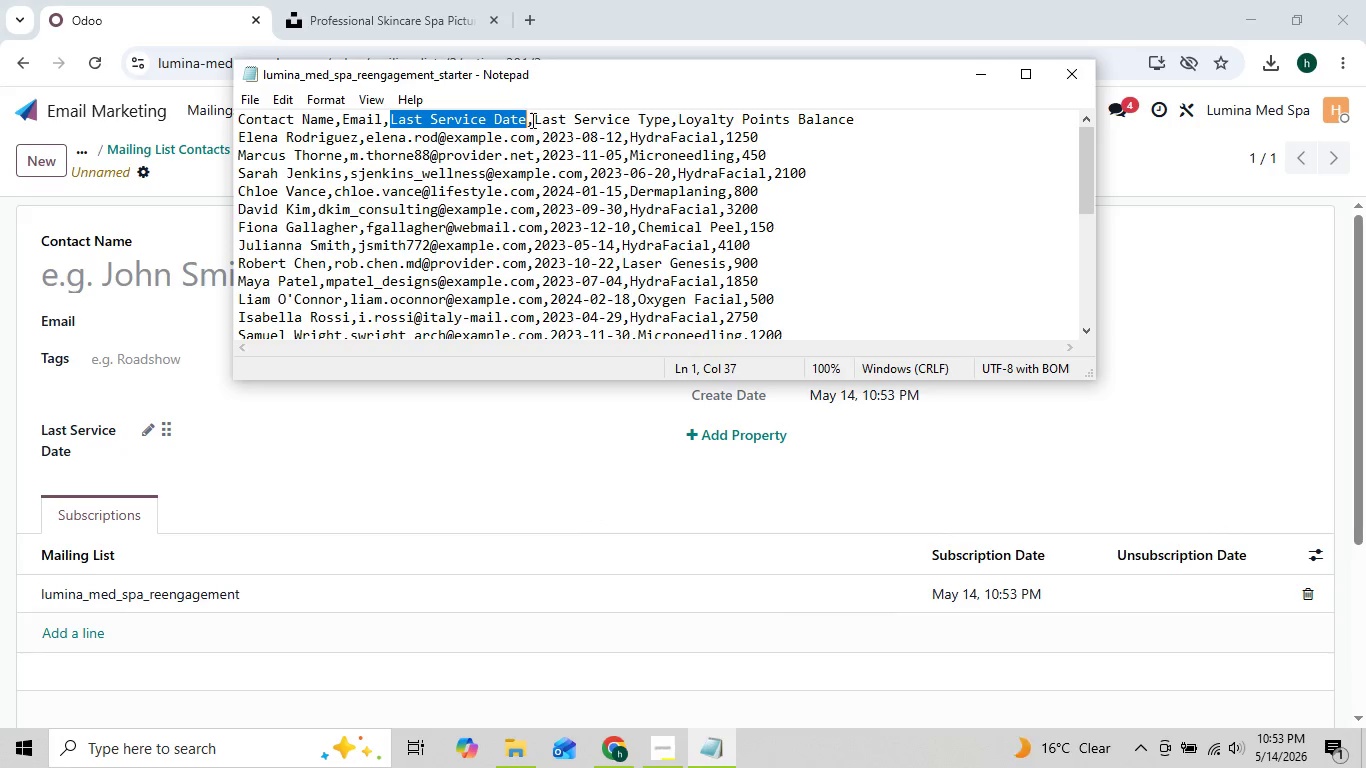 
left_click_drag(start_coordinate=[532, 116], to_coordinate=[667, 113])
 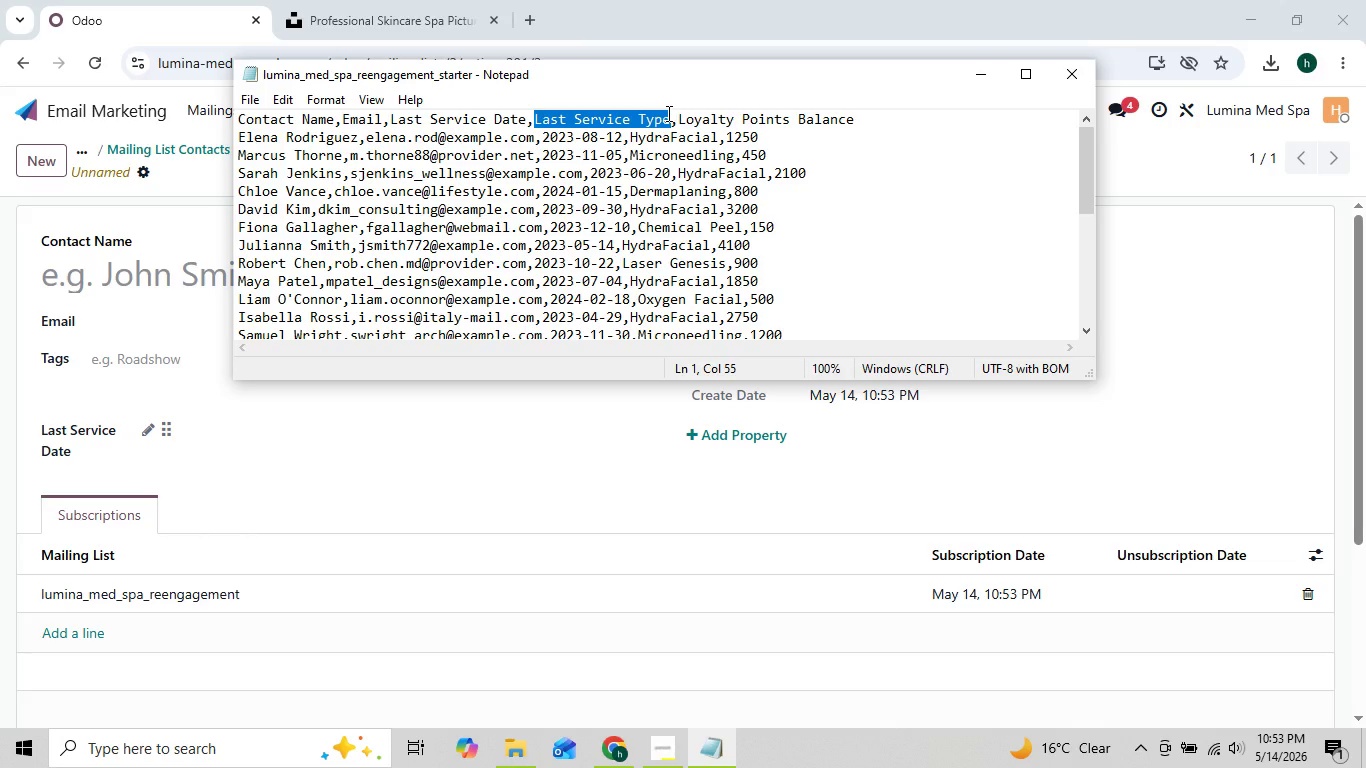 
key(Control+C)
 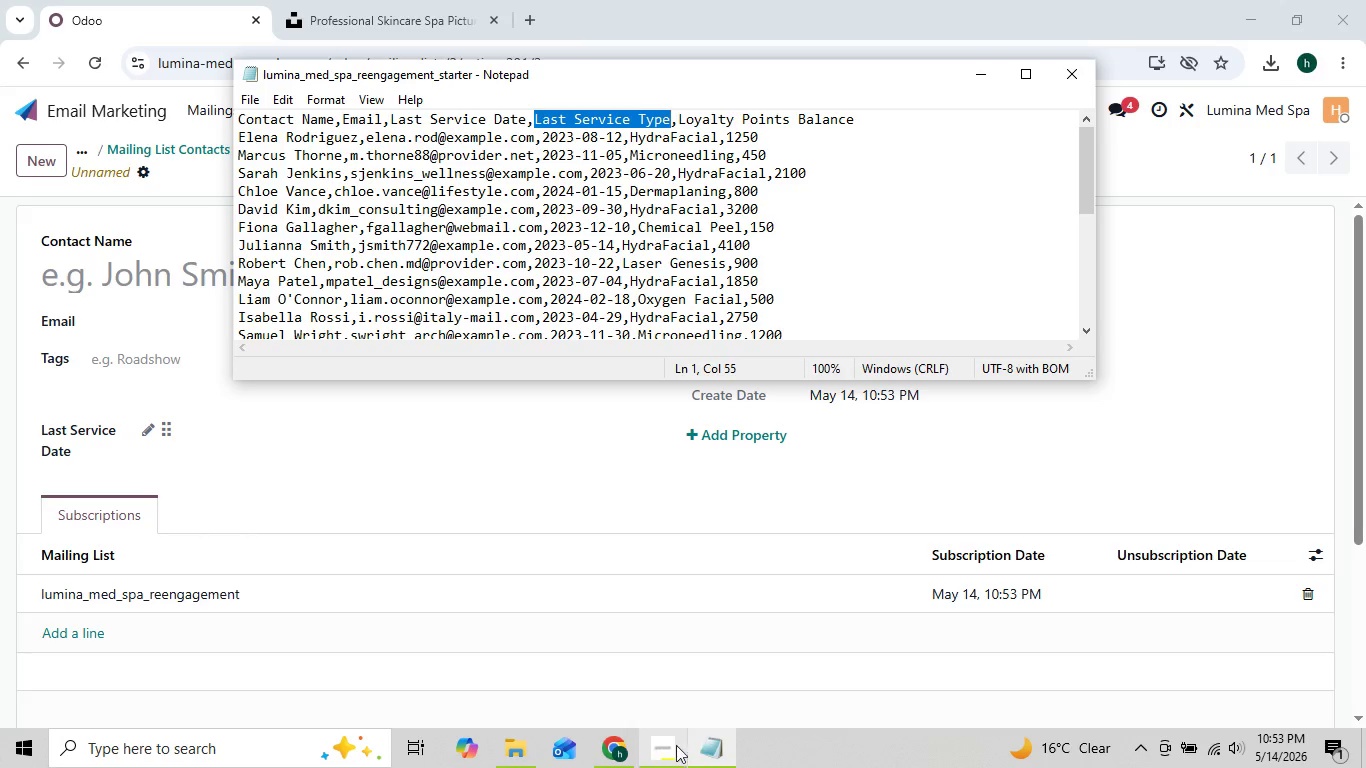 
left_click([661, 752])